 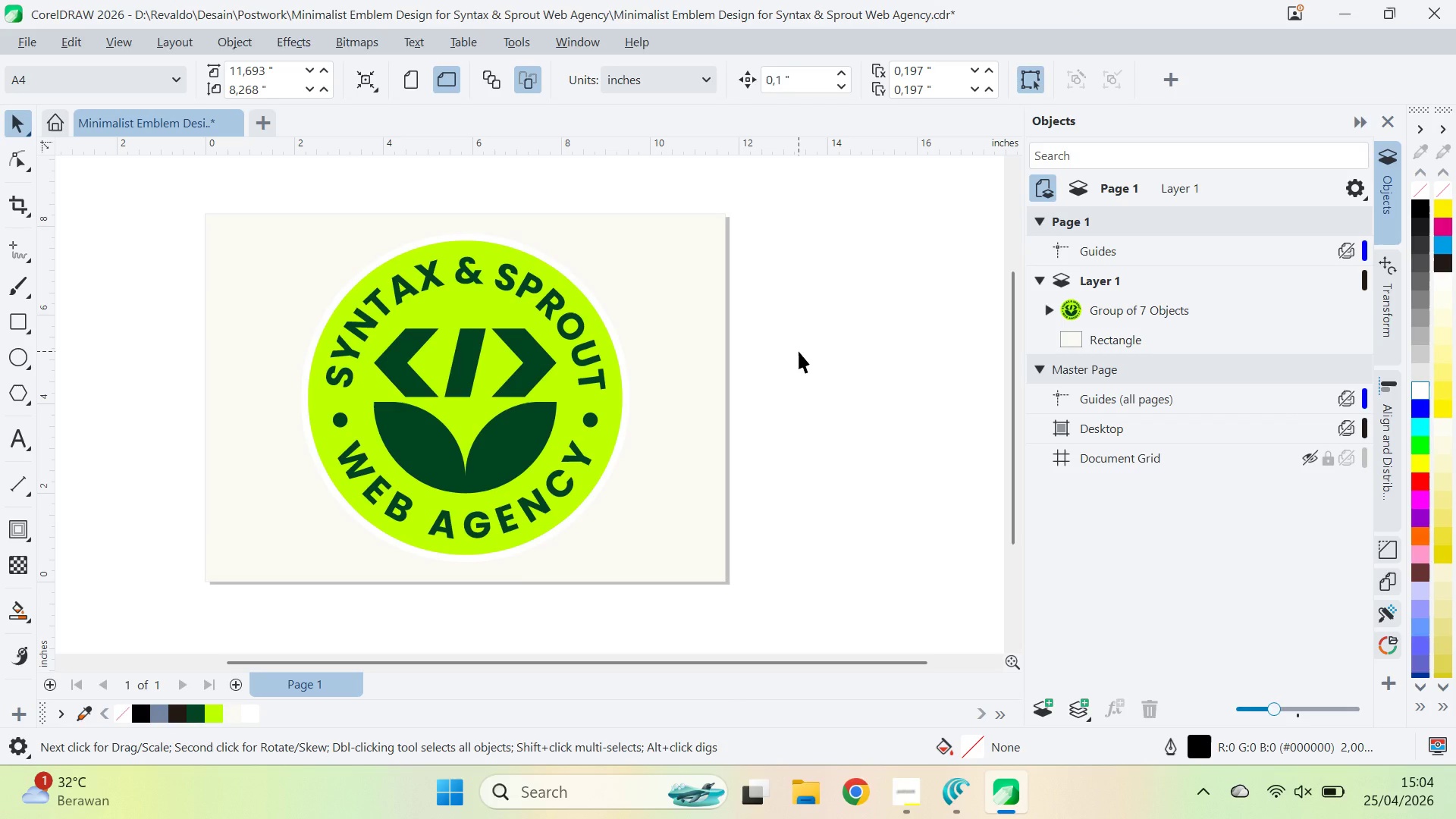 
key(Alt+V)
 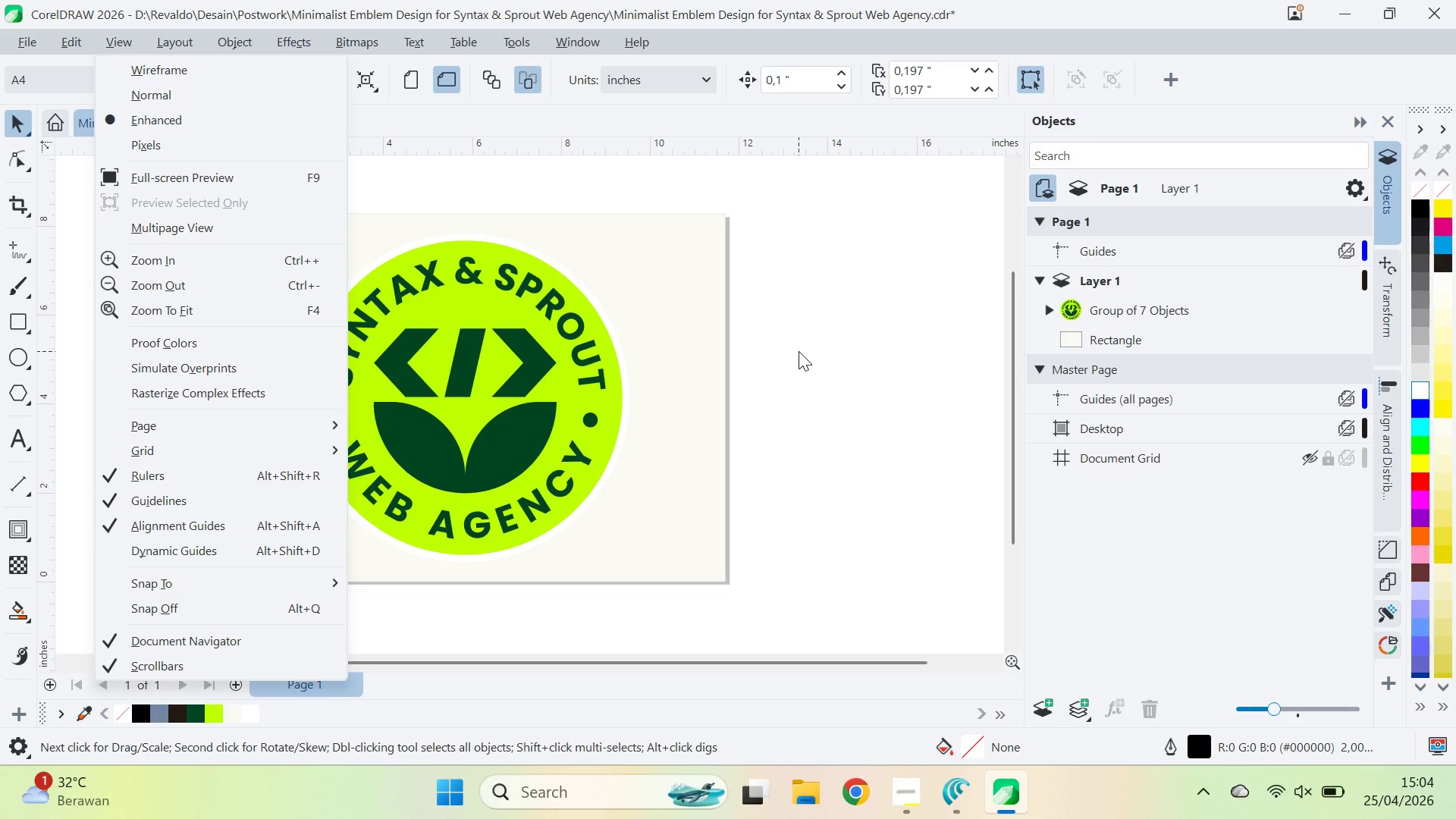 
key(Alt+W)
 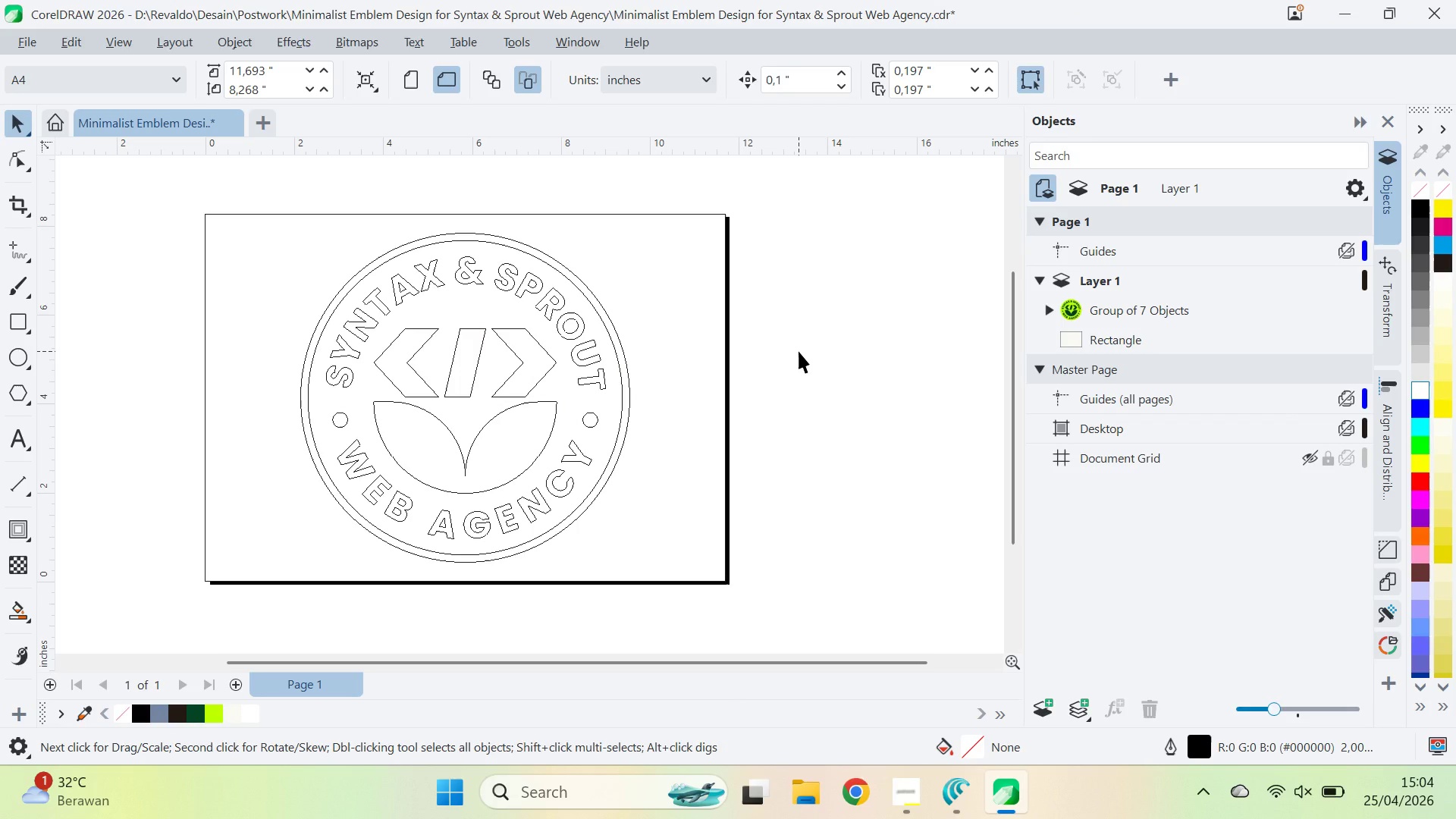 
key(Meta+Shift+S)
 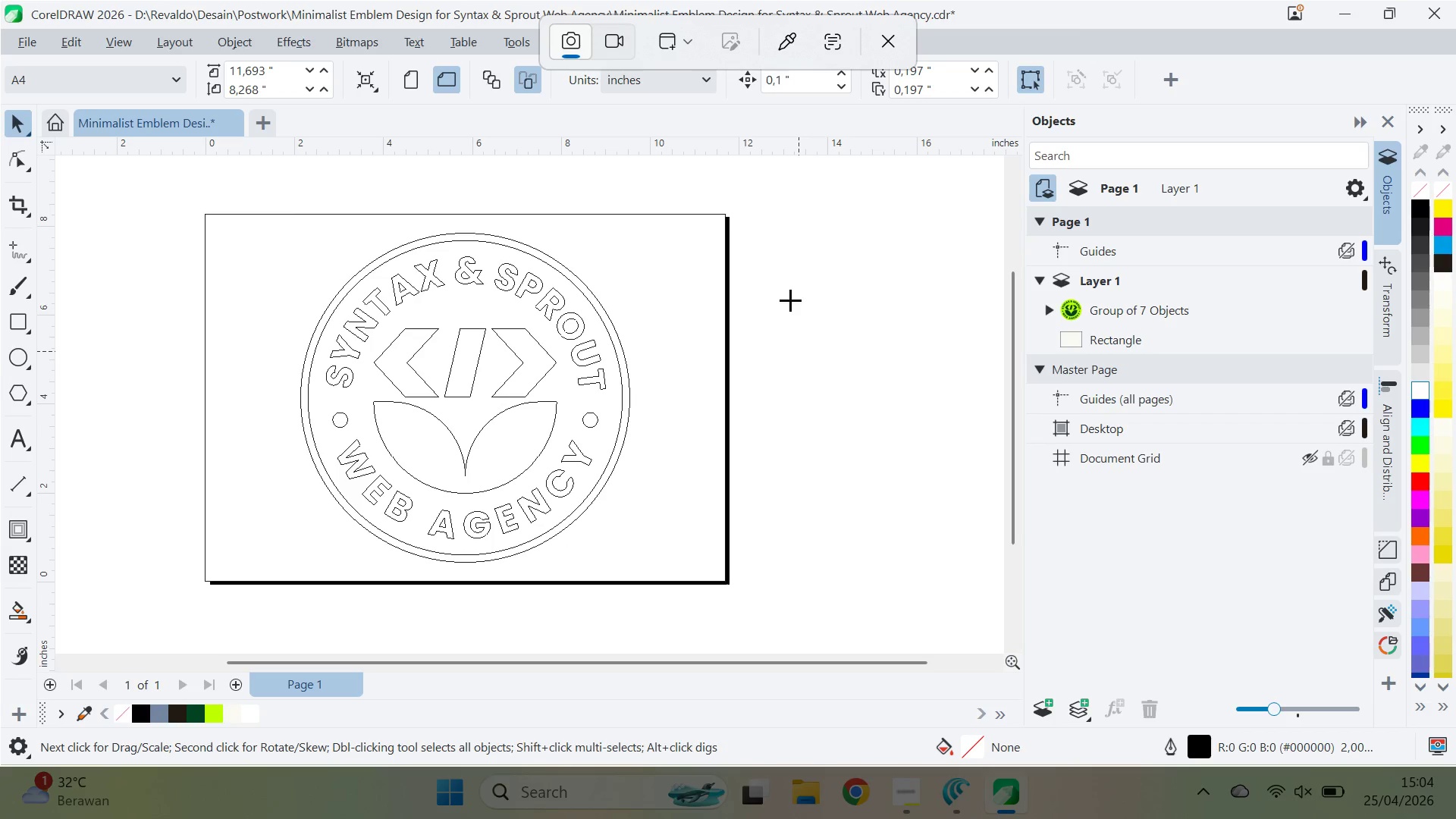 
left_click([780, 350])
 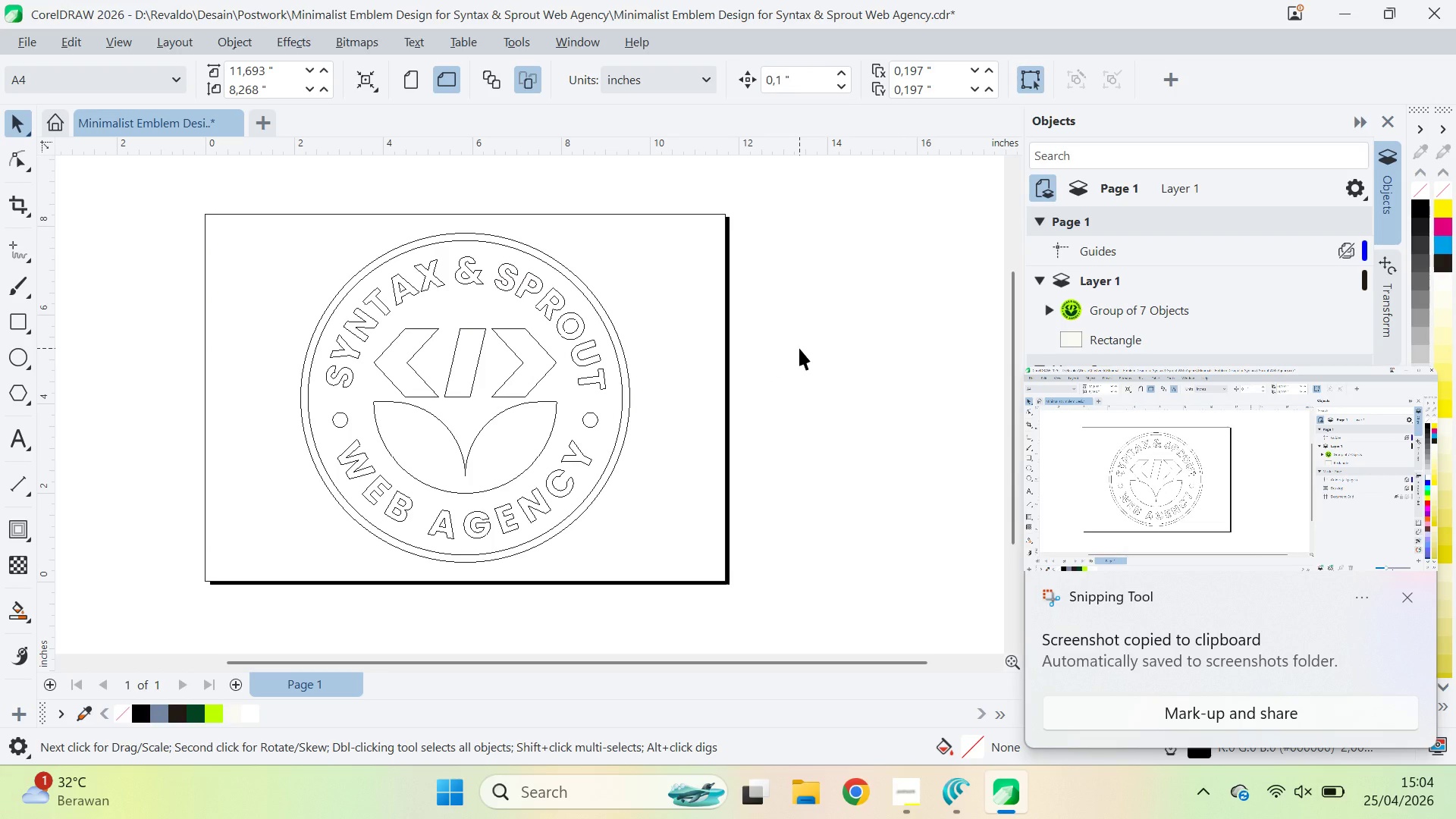 
left_click([1403, 604])
 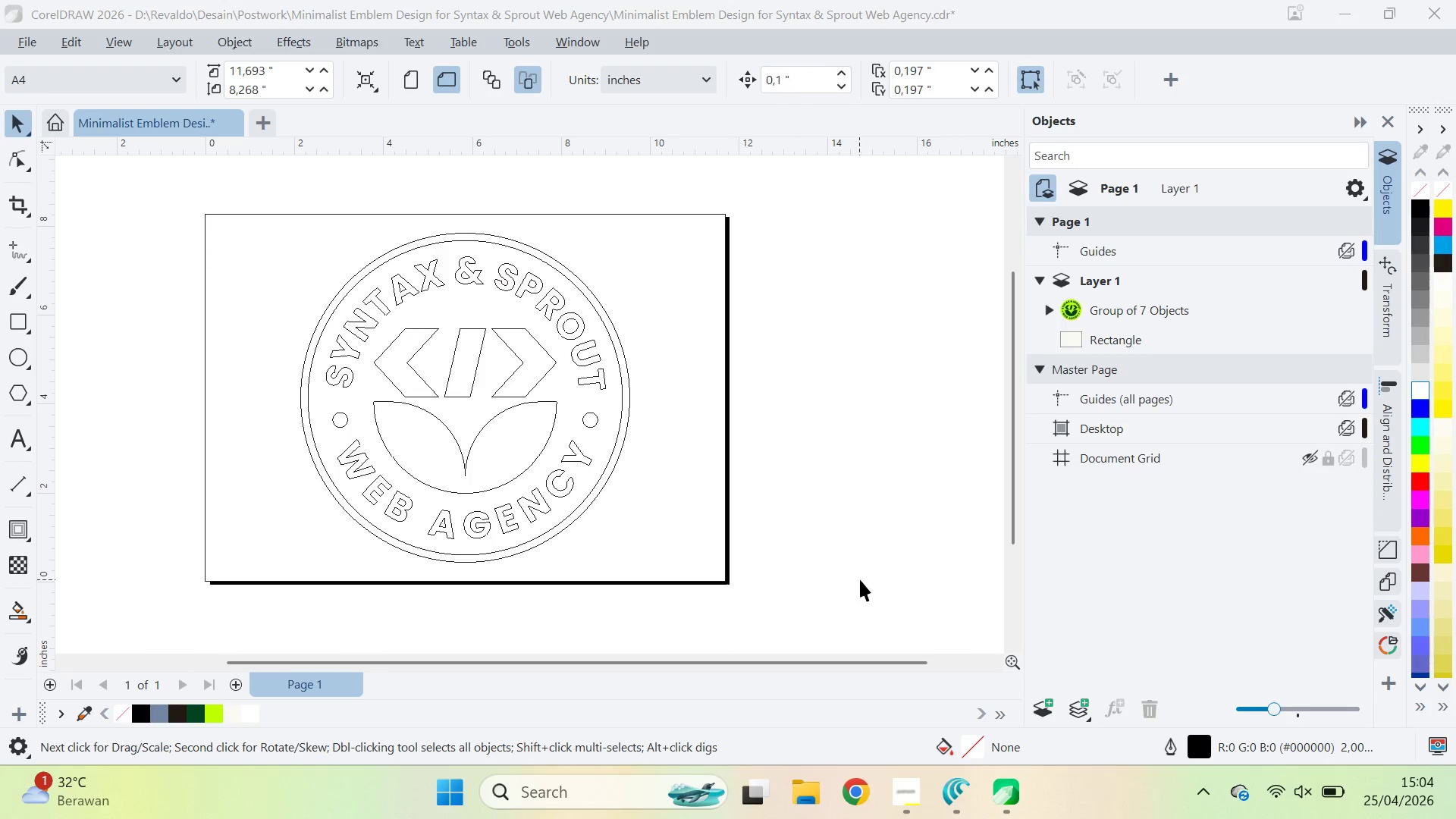 
key(Alt+AltLeft)
 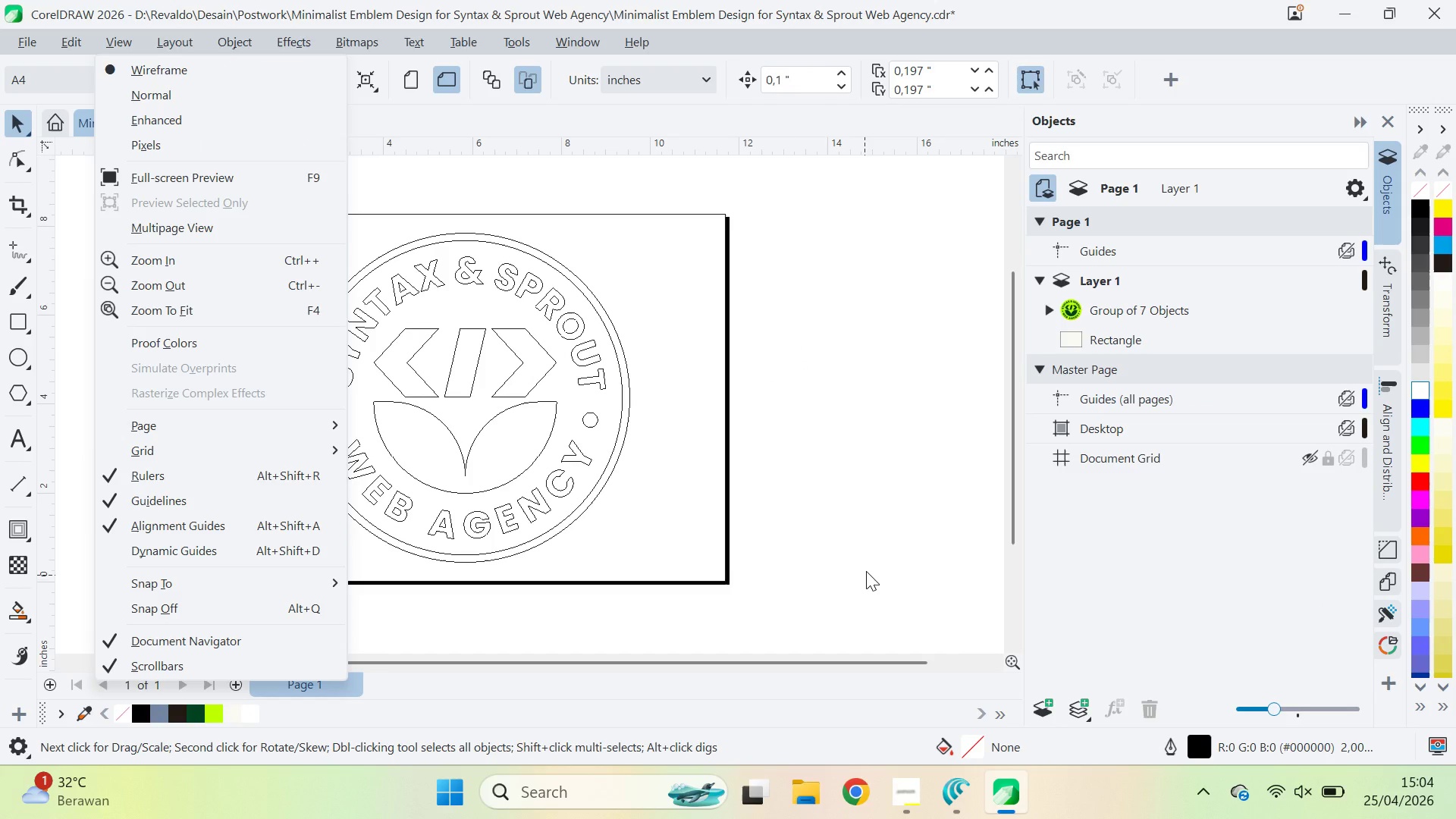 
key(Alt+V)
 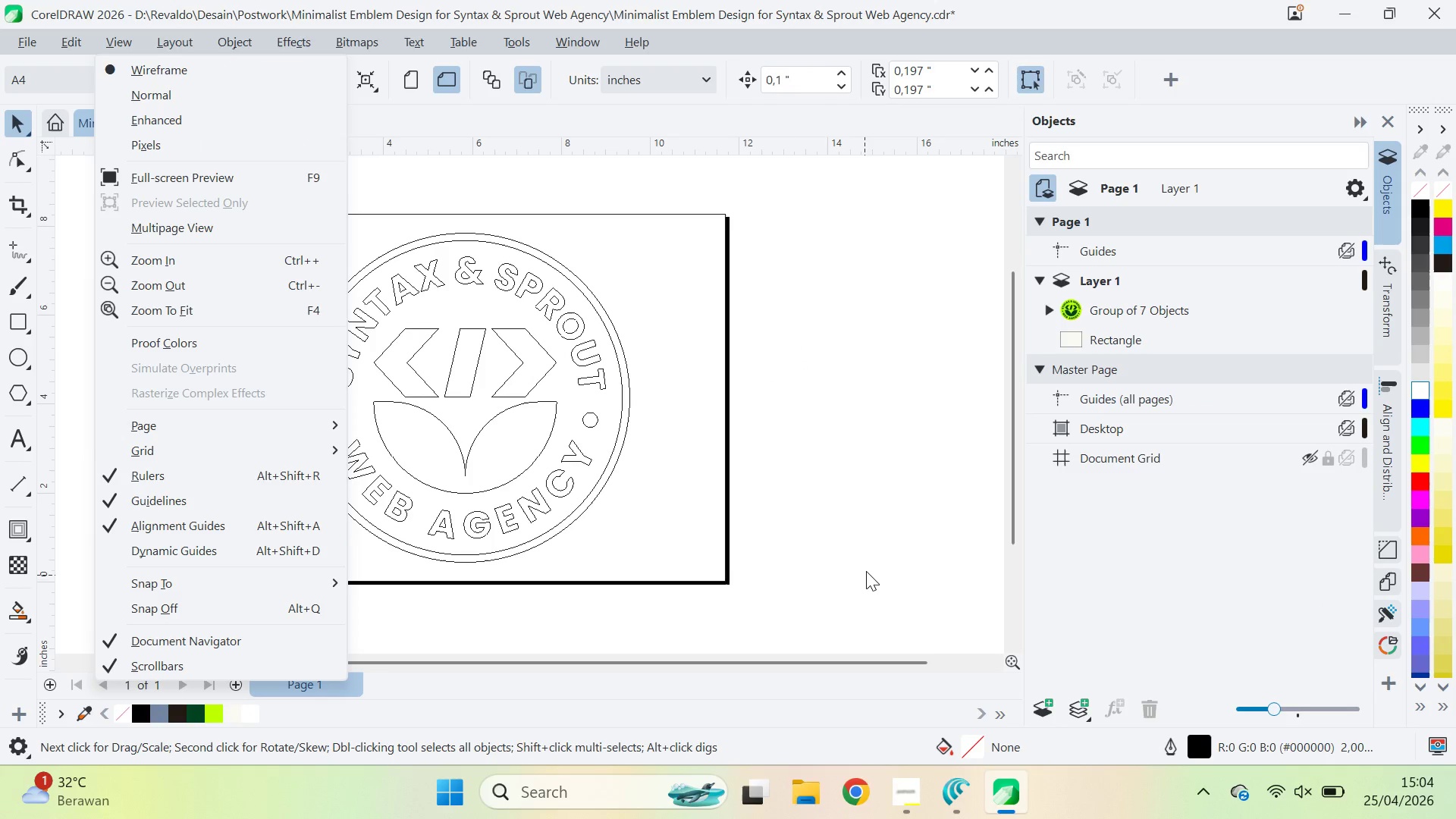 
key(E)
 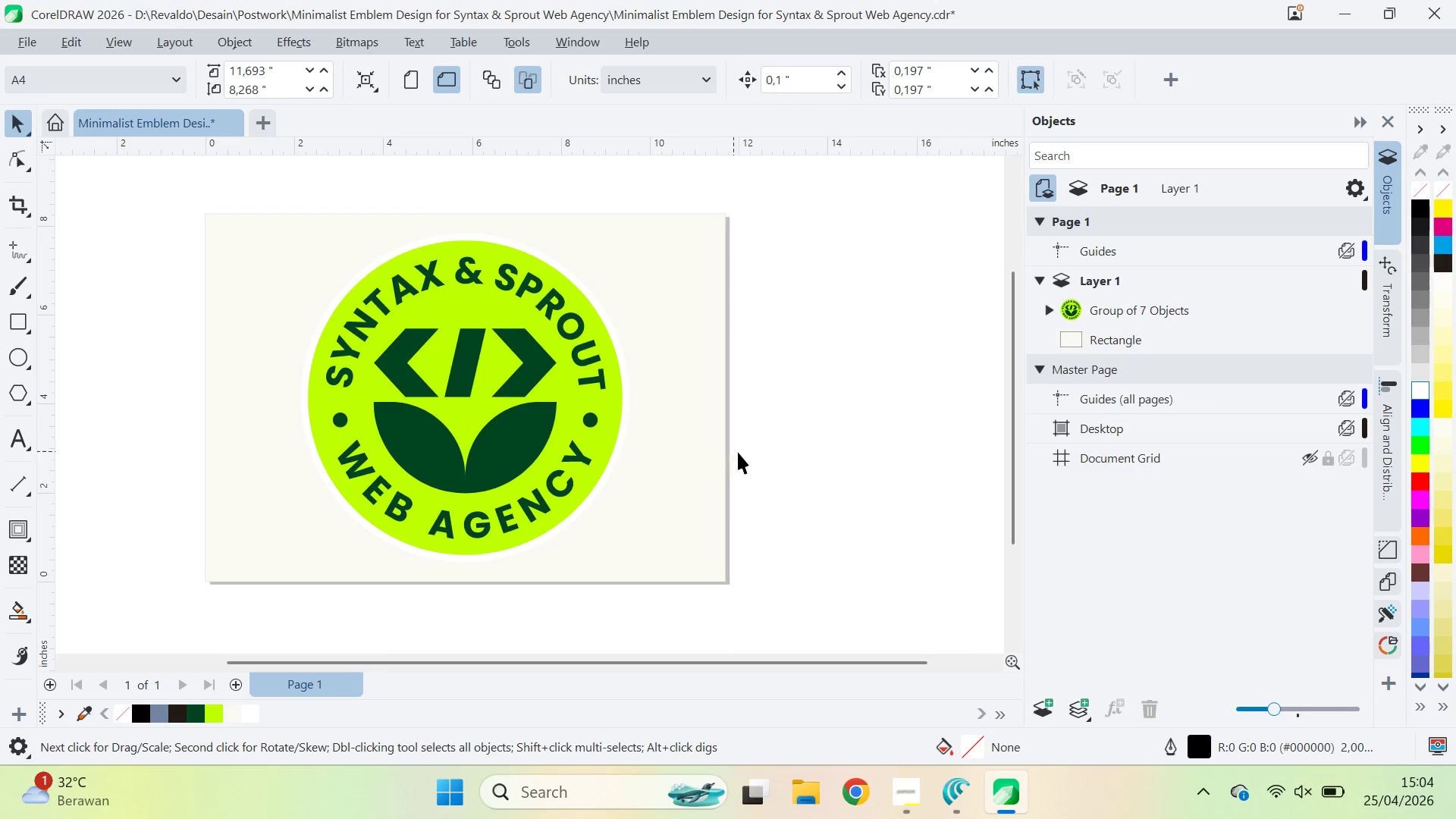 
key(Control+V)
 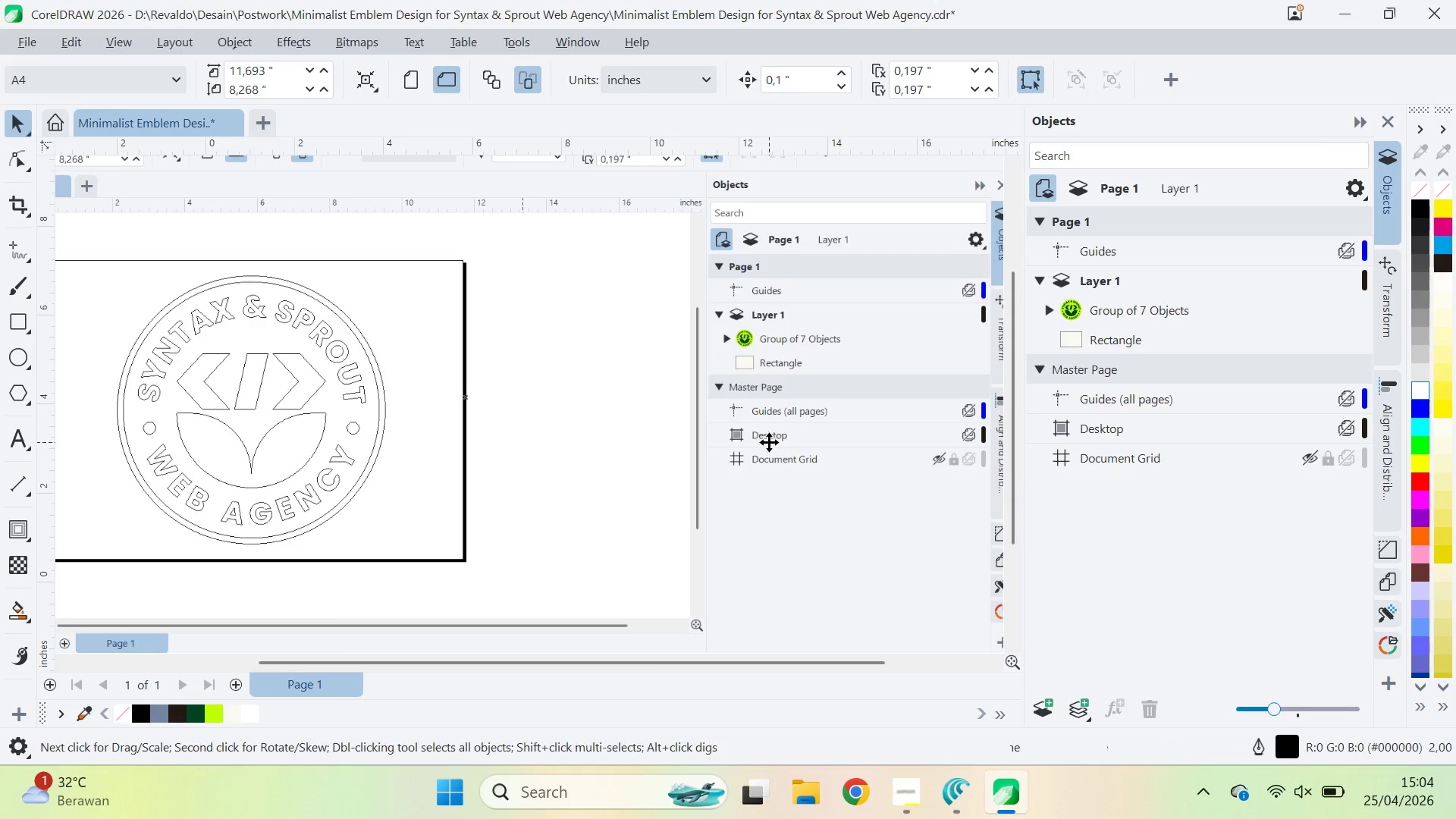 
key(Control+ControlLeft)
 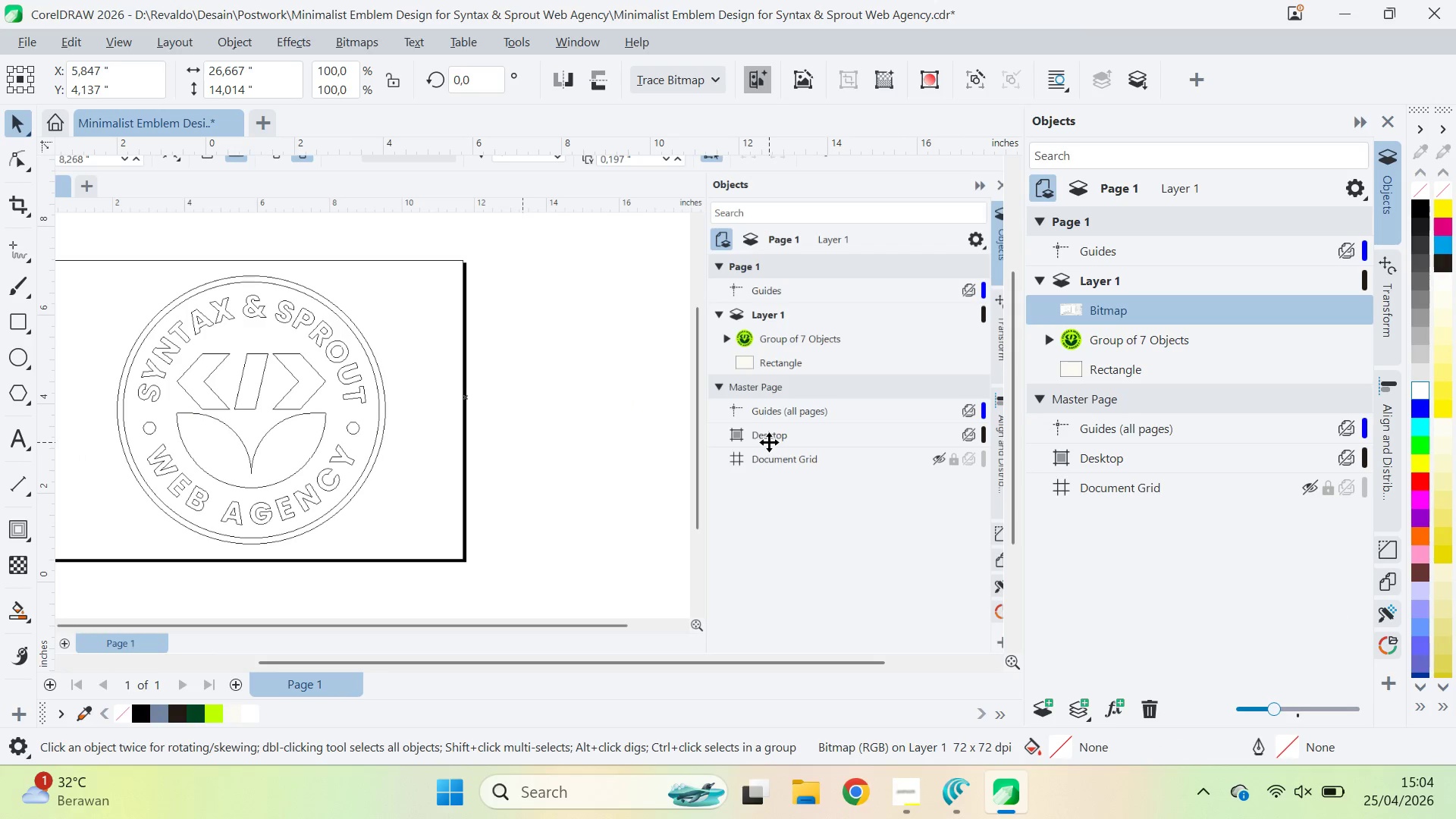 
key(Control+E)
 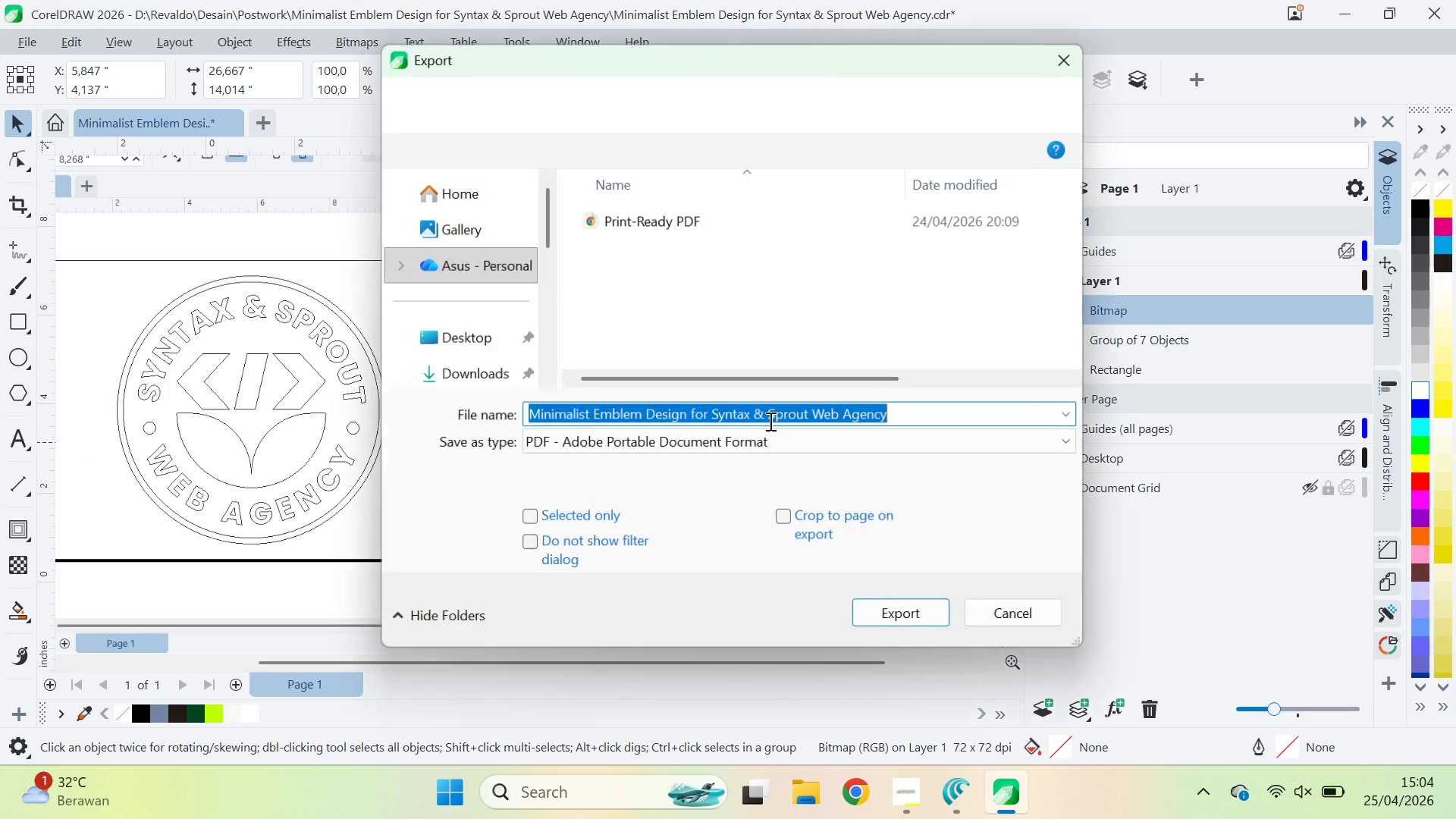 
key(Alt+Tab)